 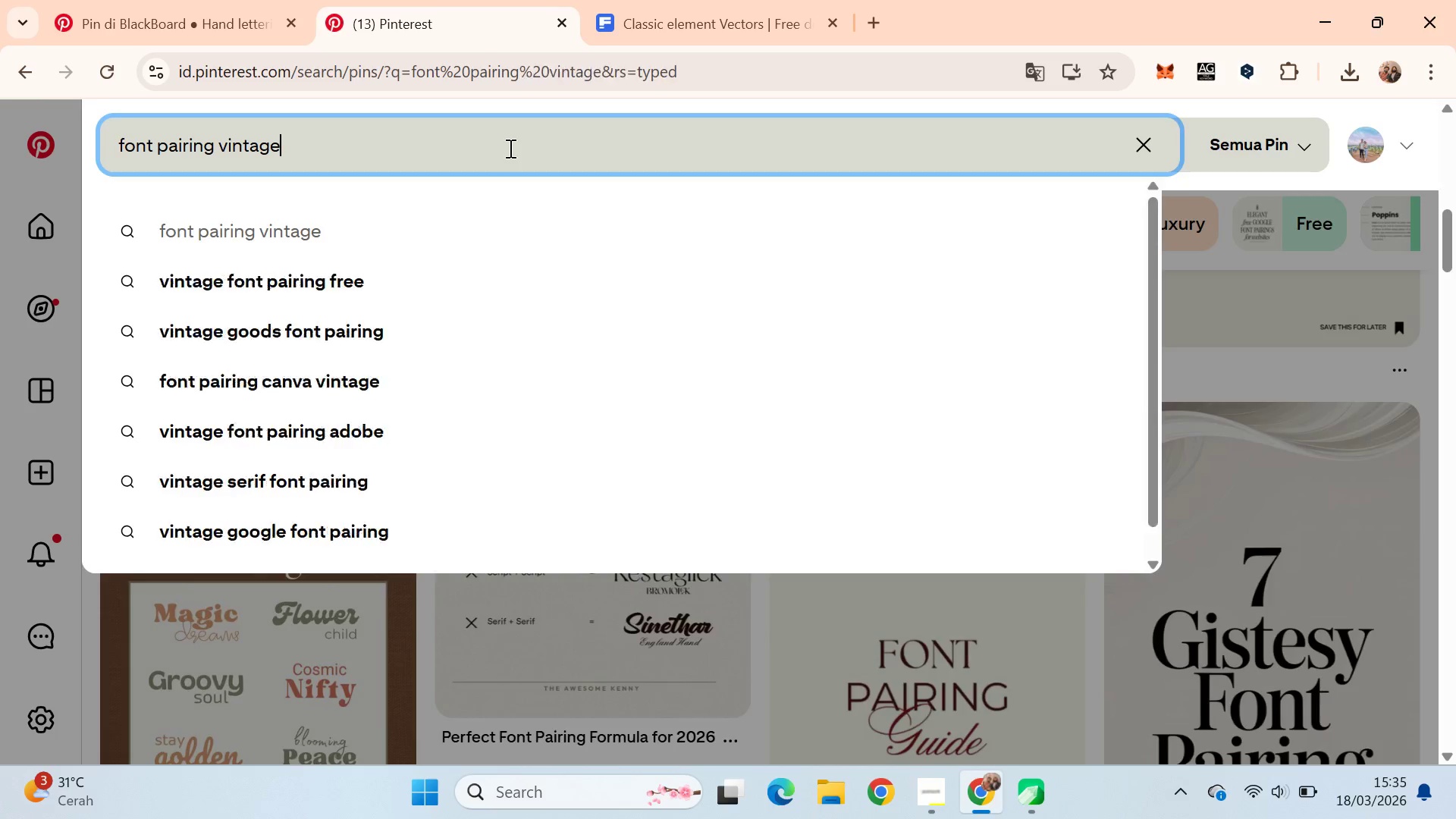 
key(Enter)
 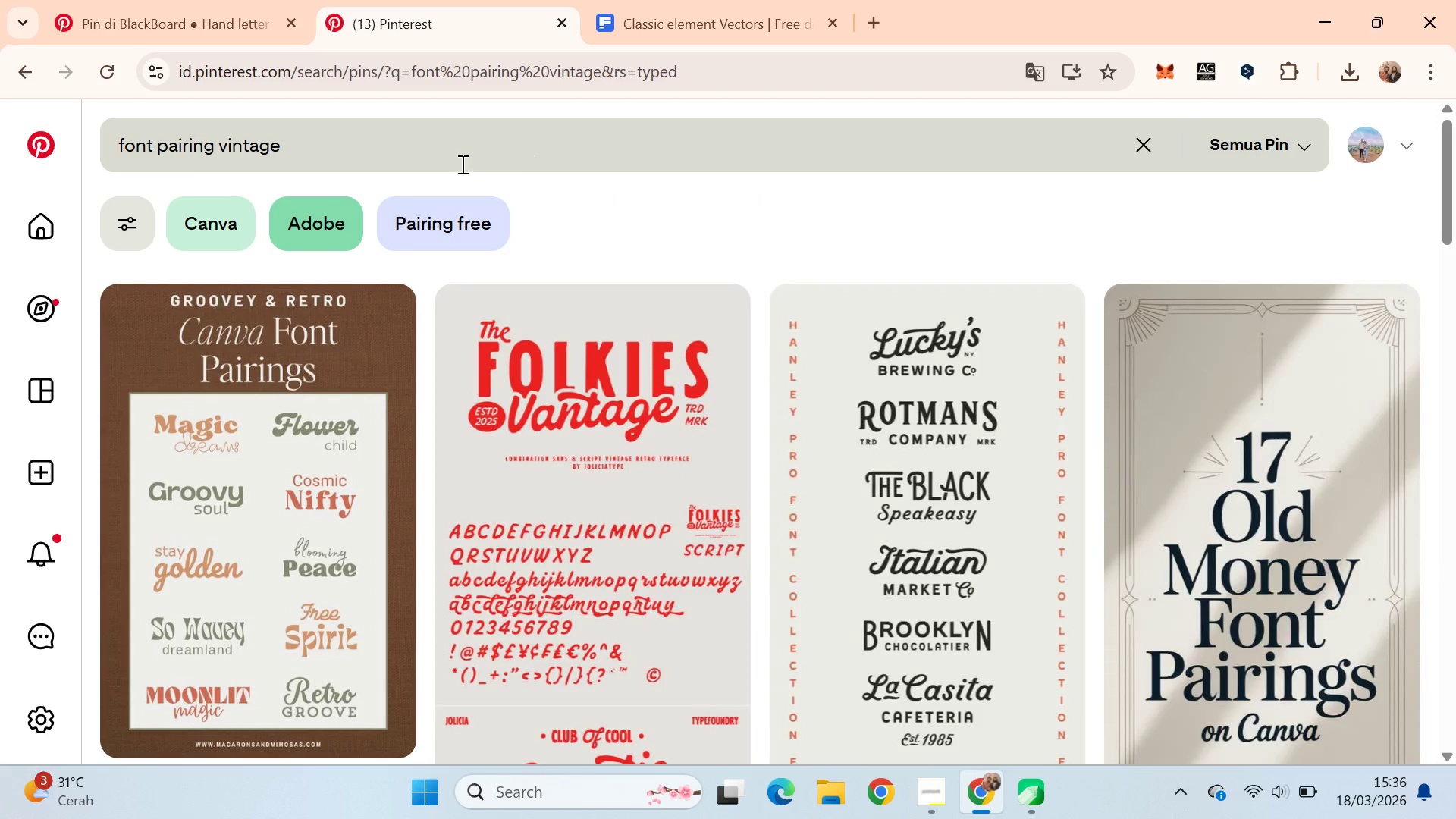 
double_click([259, 139])
 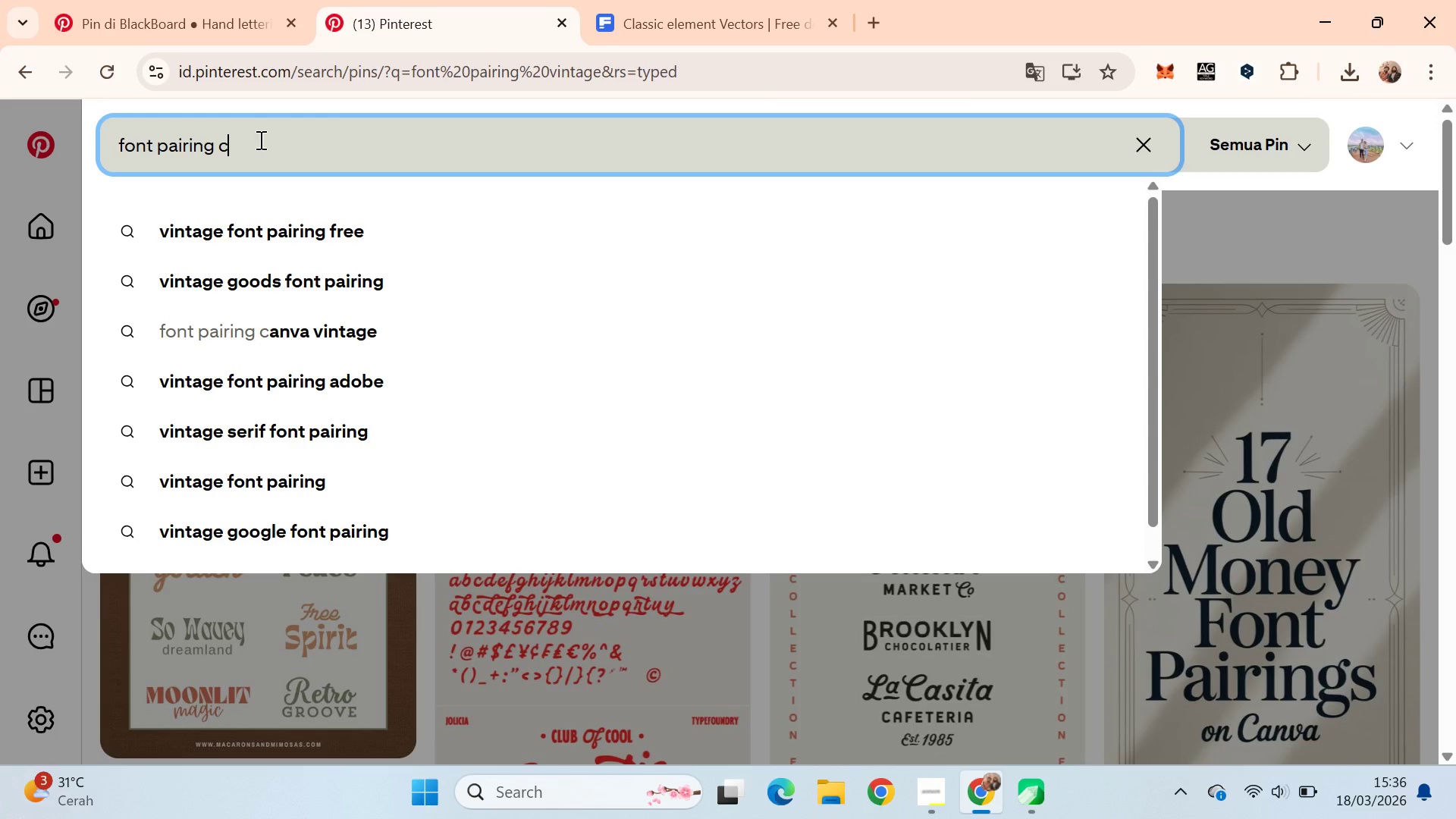 
type(classic)
 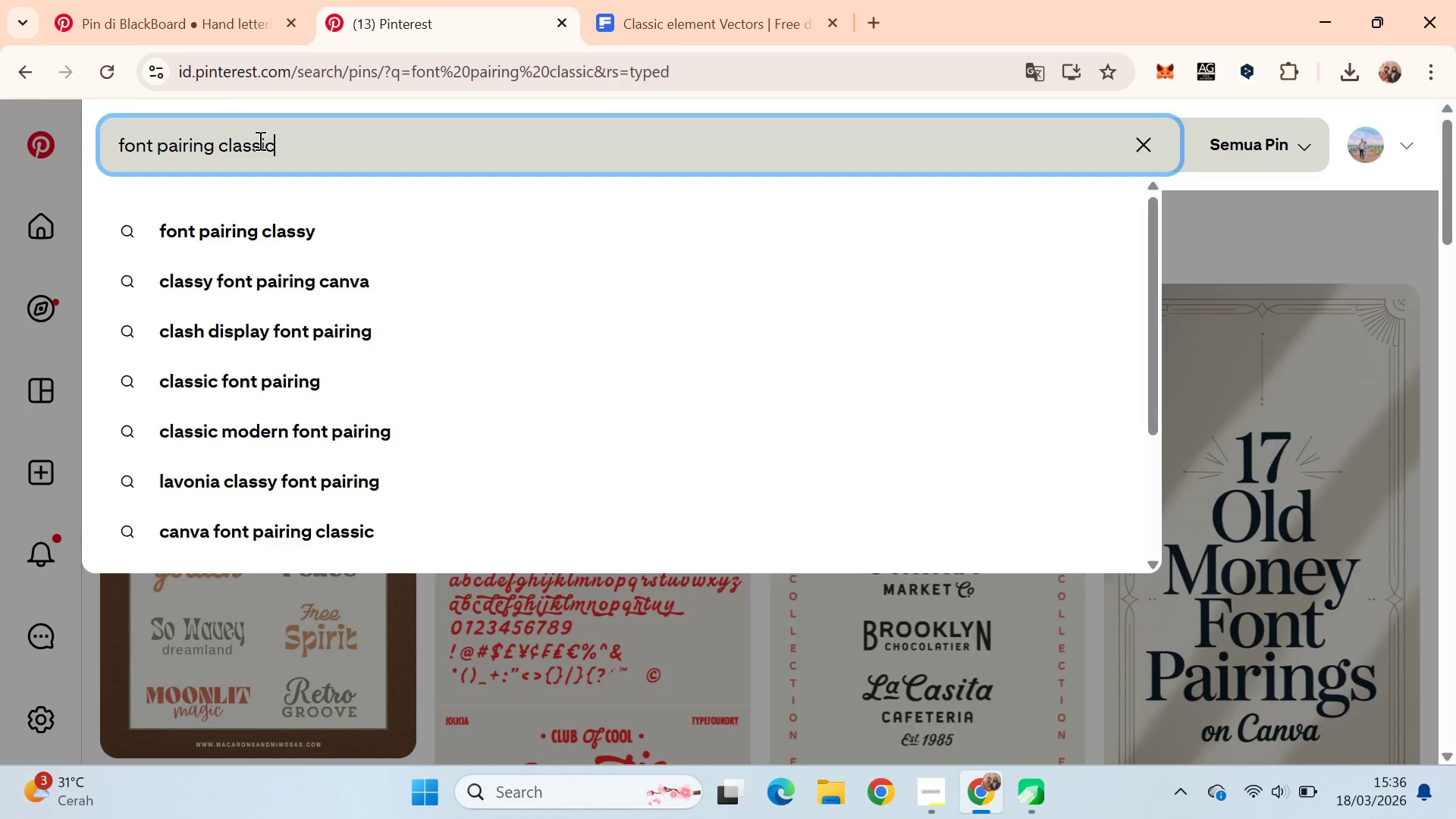 
key(Enter)
 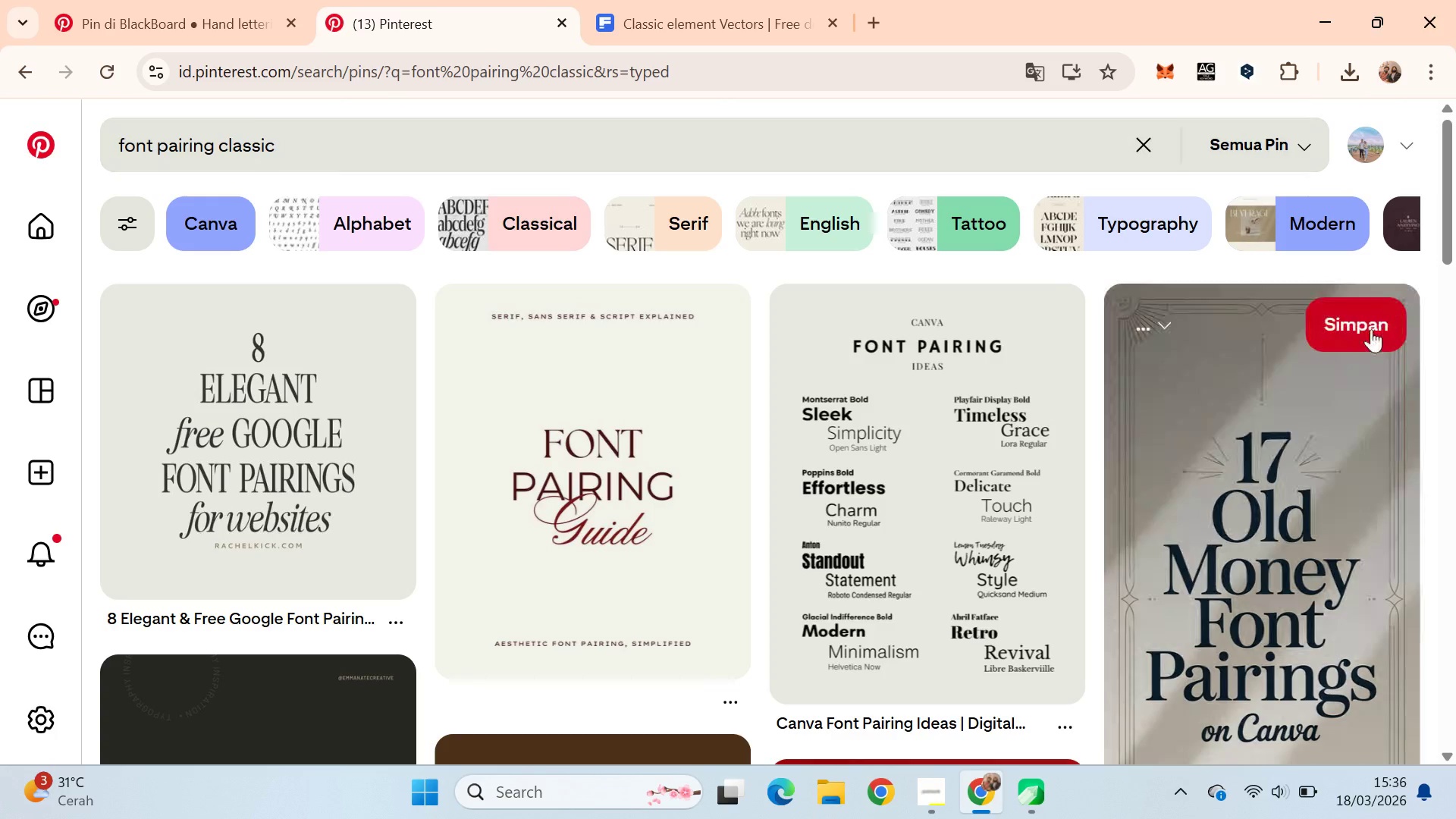 
left_click_drag(start_coordinate=[1455, 181], to_coordinate=[1455, 463])
 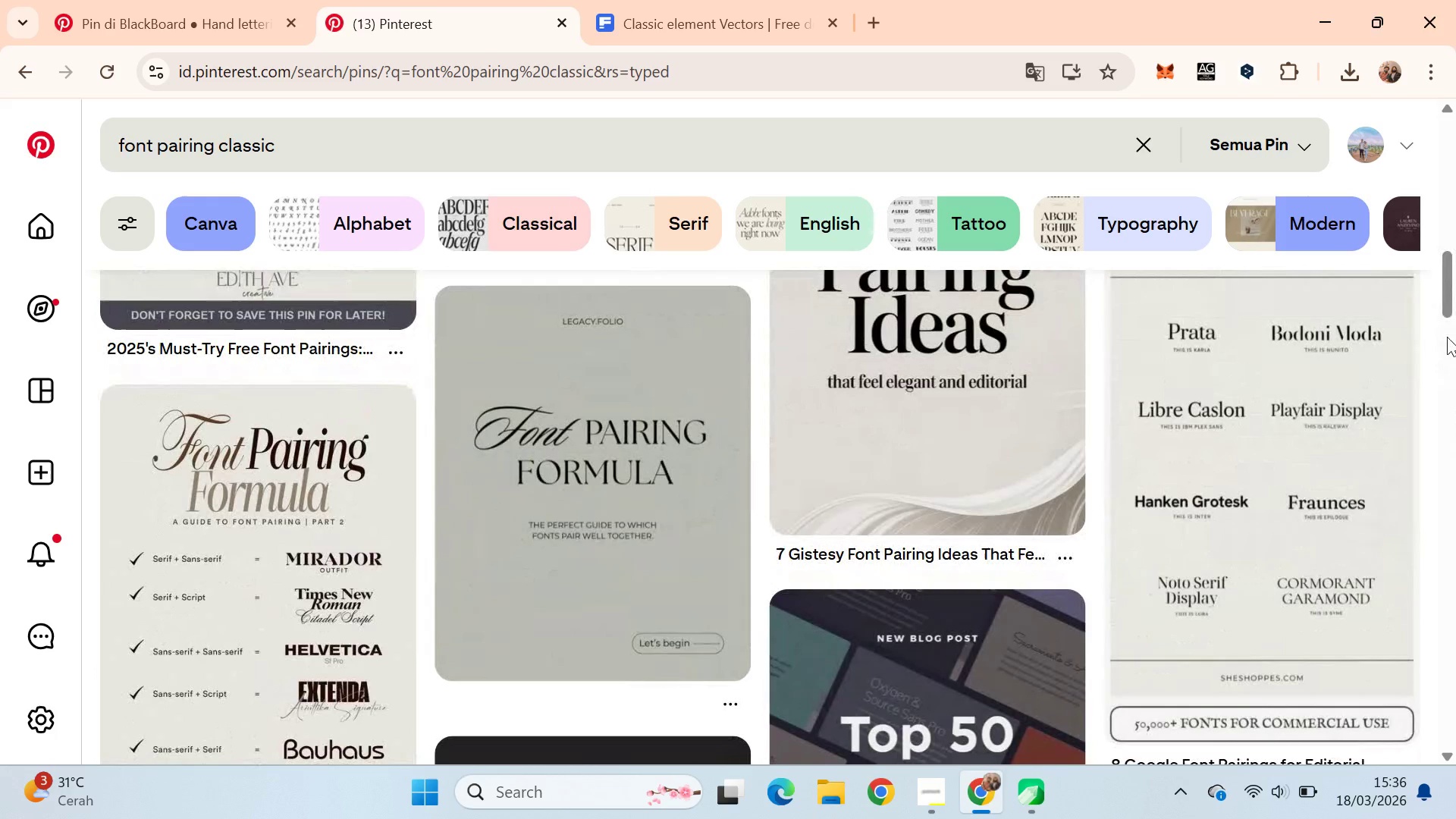 
left_click_drag(start_coordinate=[1454, 311], to_coordinate=[1454, 259])
 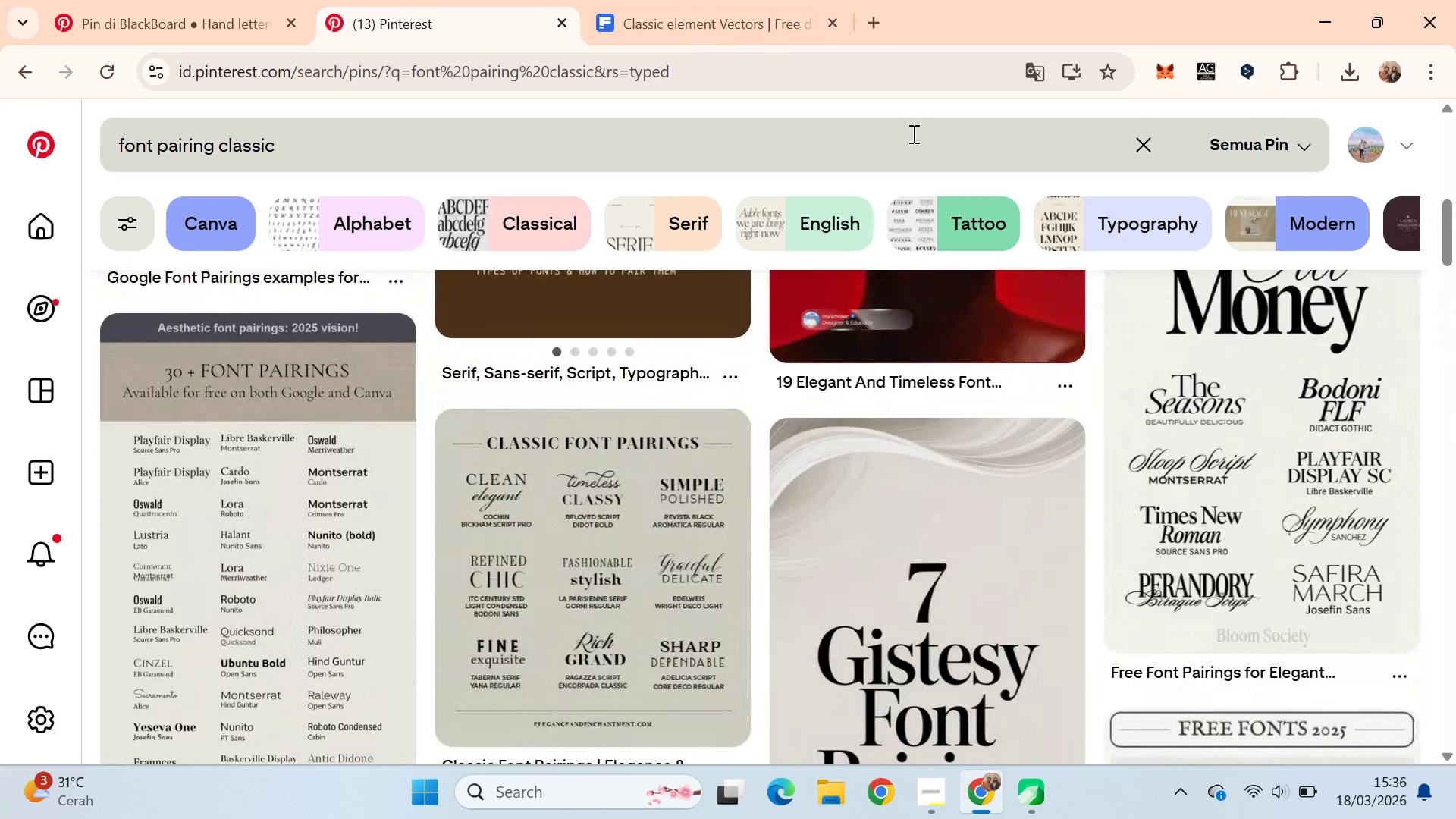 
left_click([879, 30])
 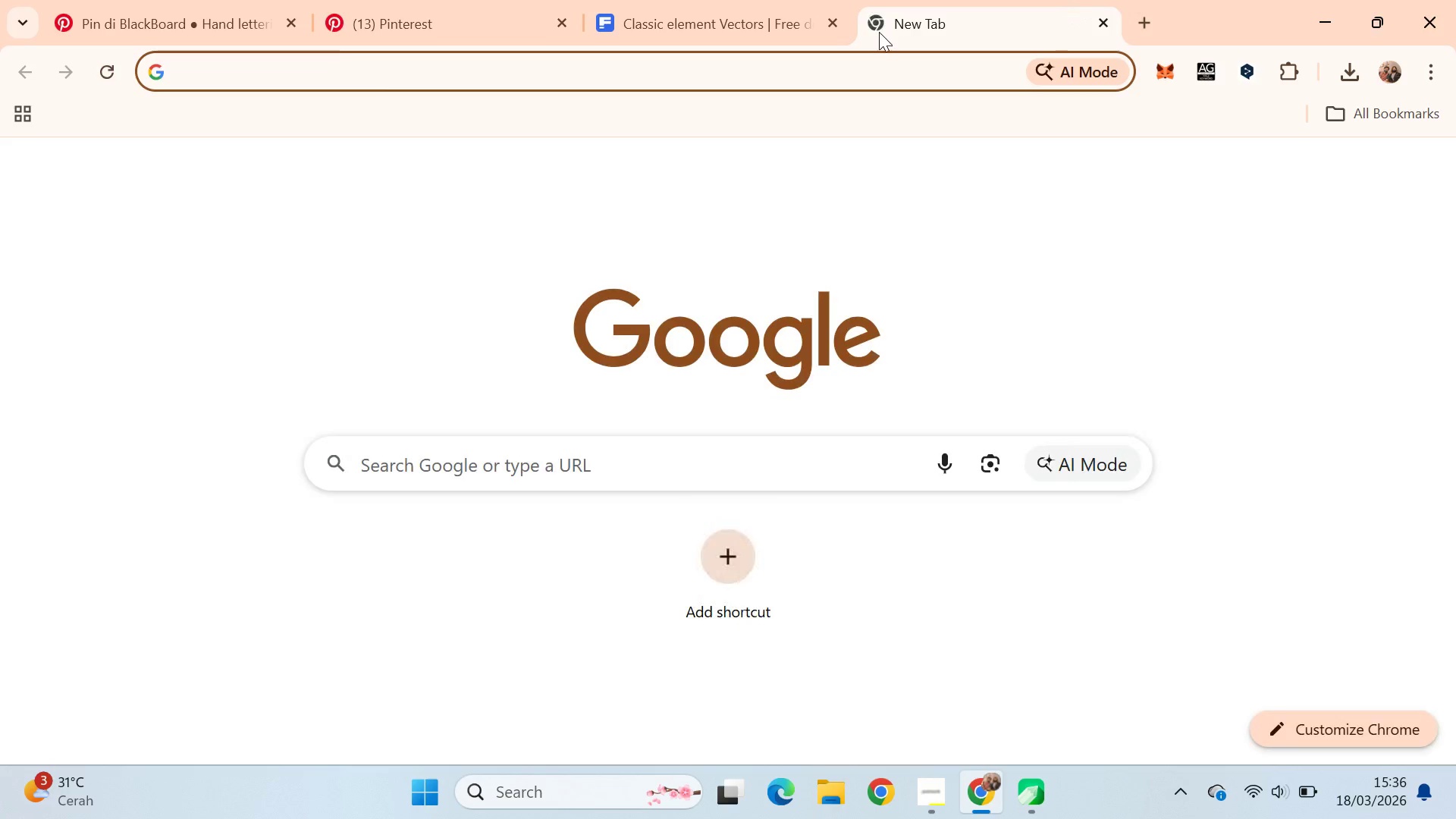 
type(font goo)
 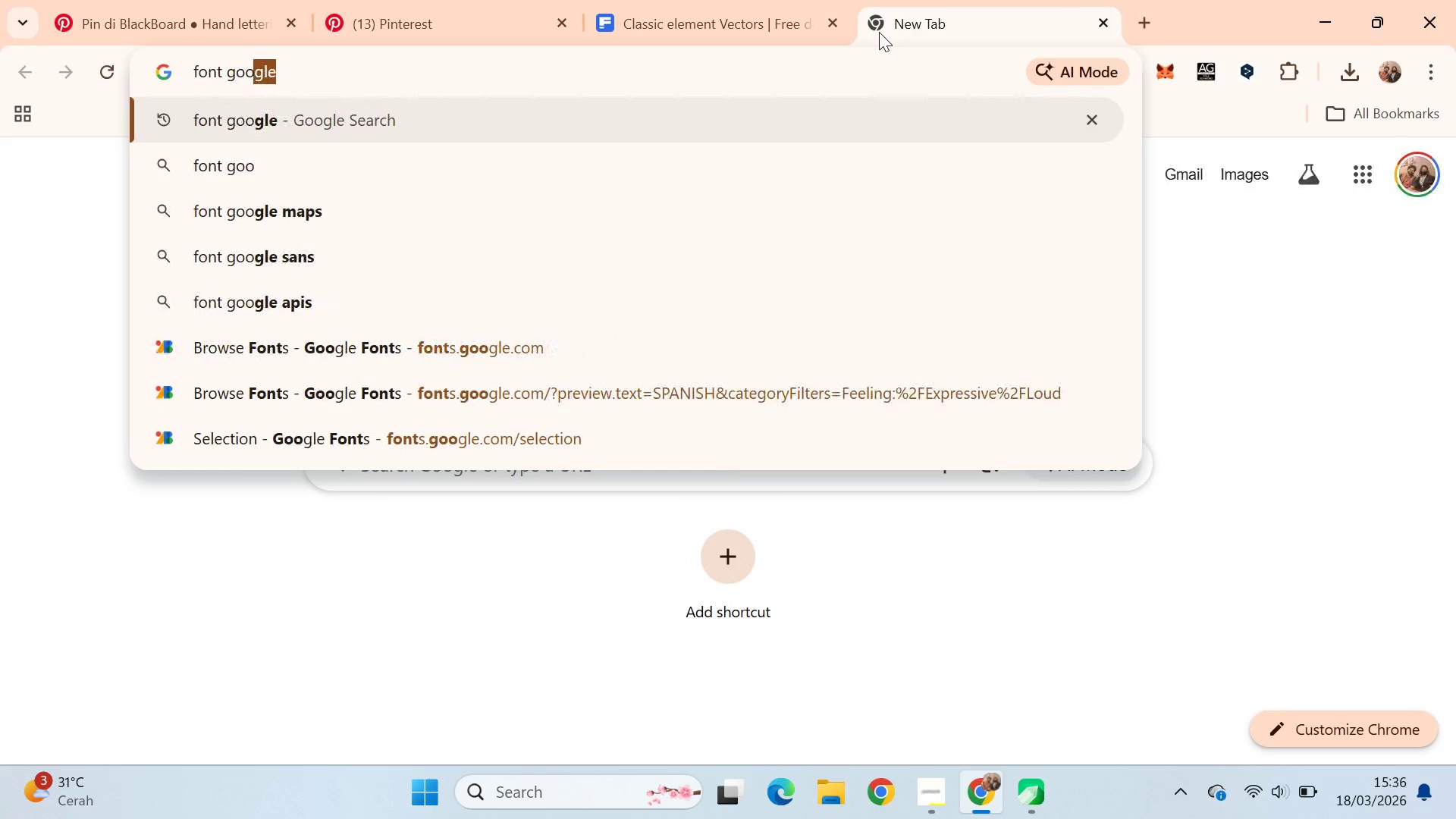 
key(ArrowDown)
 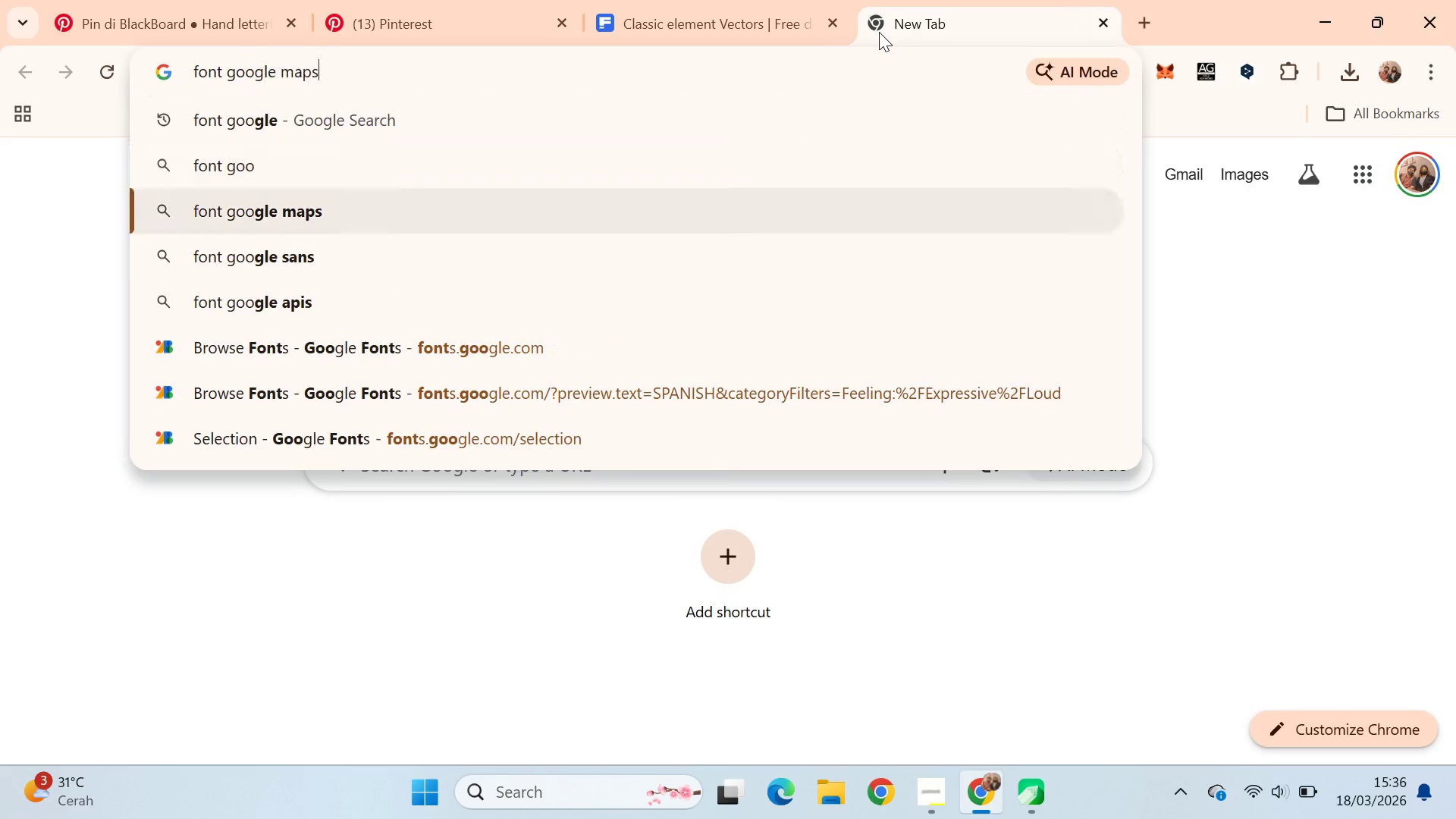 
key(ArrowDown)
 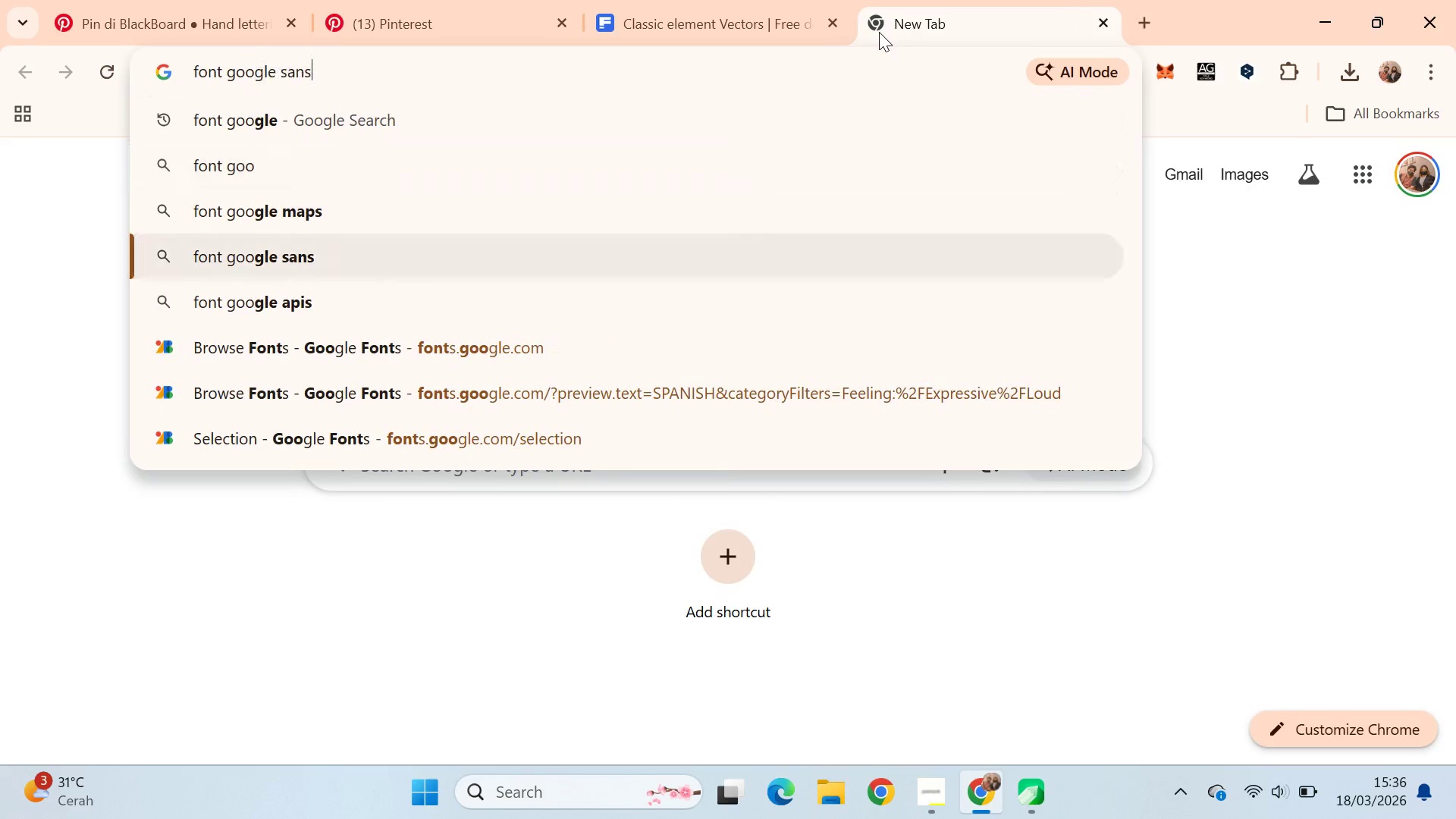 
key(Control+ArrowDown)
 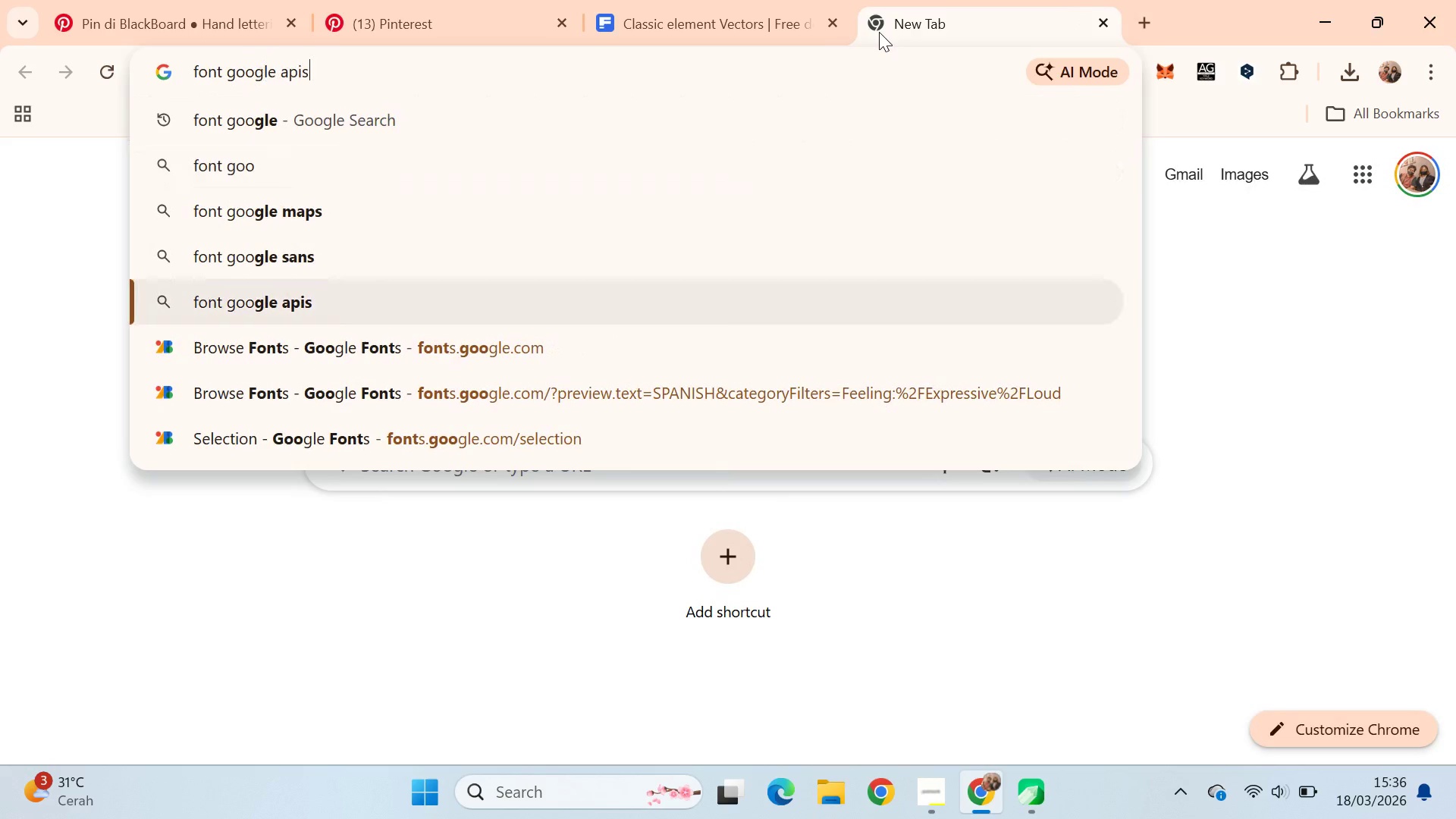 
key(Control+ArrowDown)
 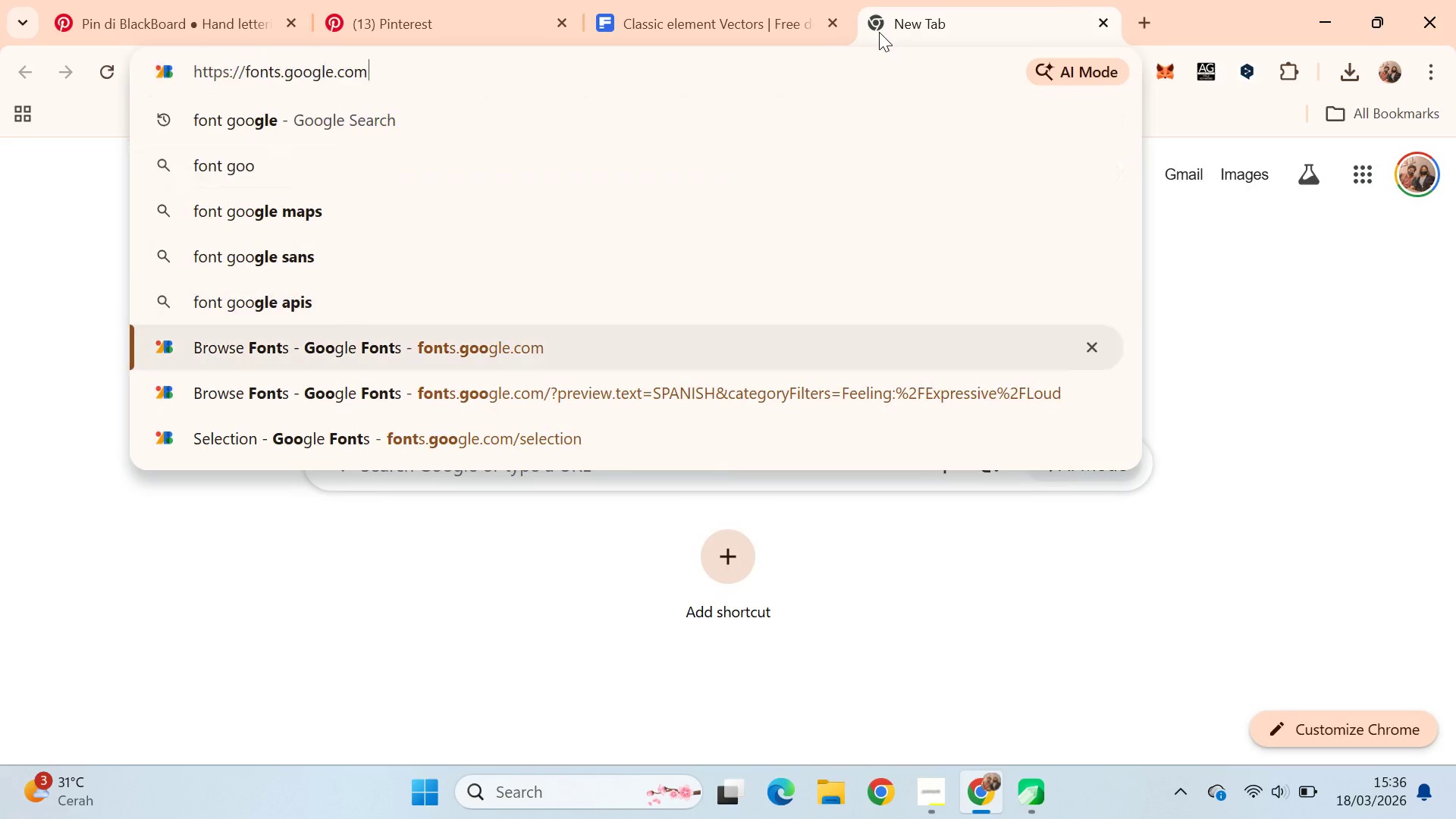 
key(Control+ArrowDown)
 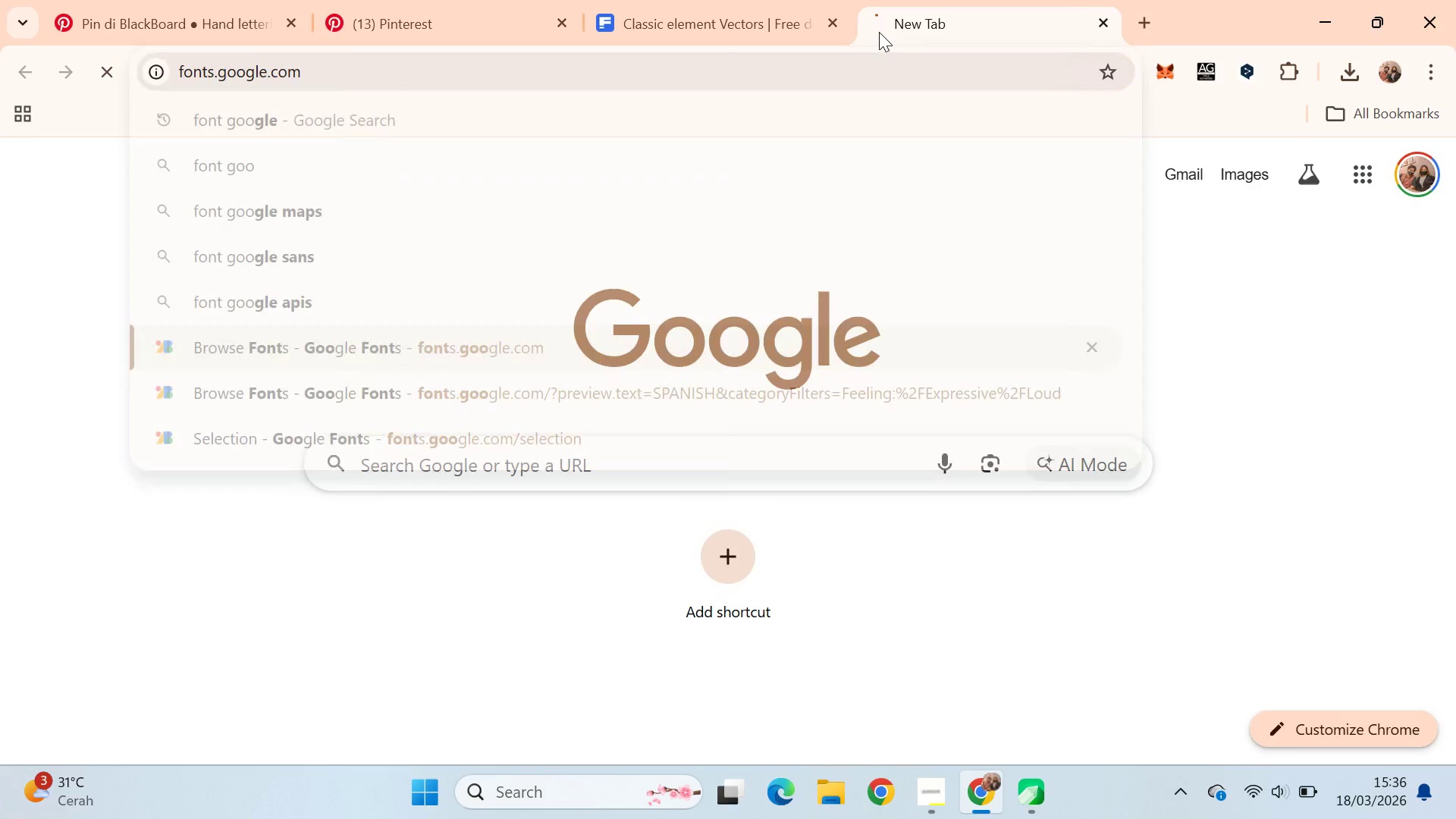 
key(Enter)
 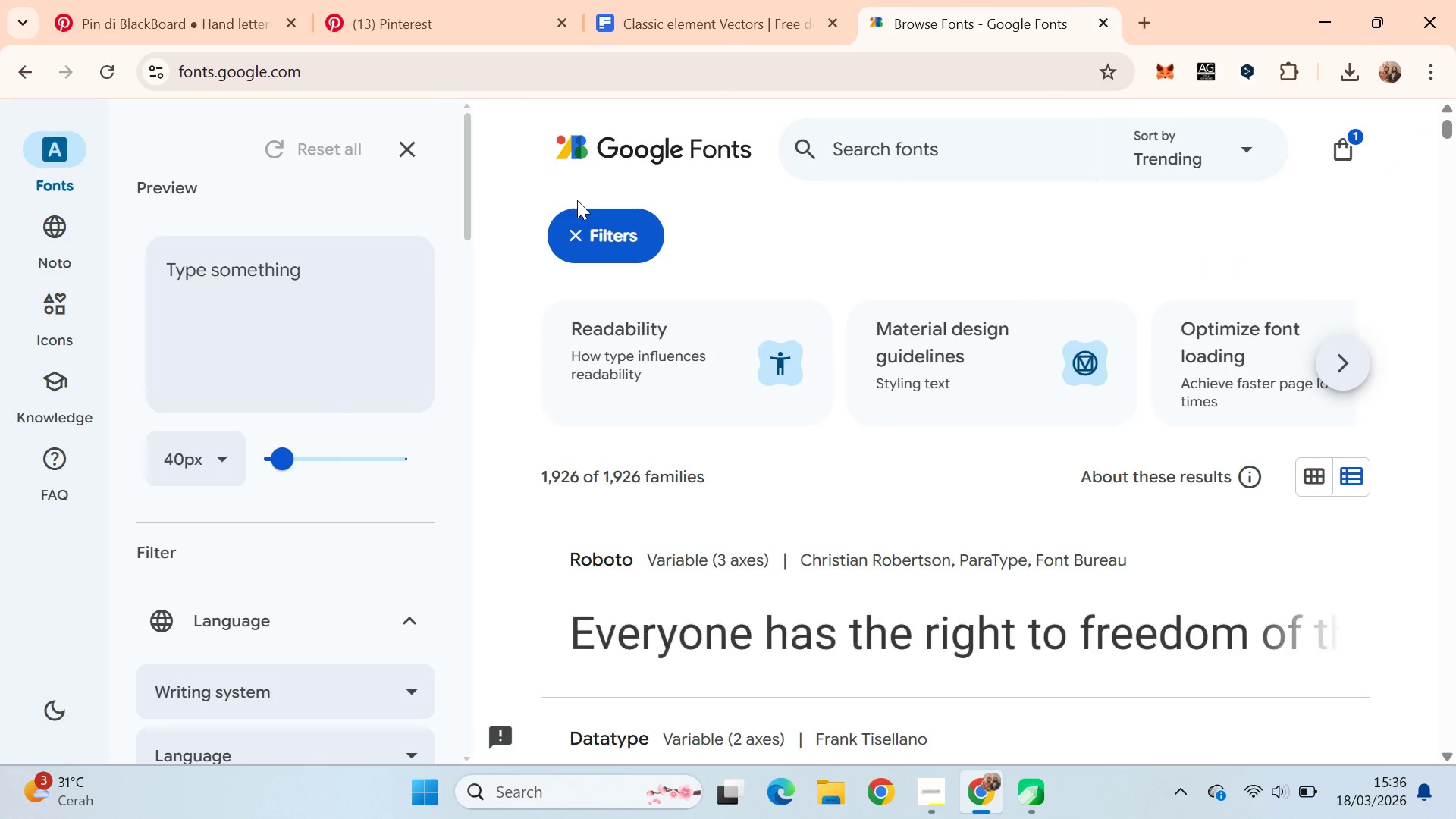 
left_click([955, 164])
 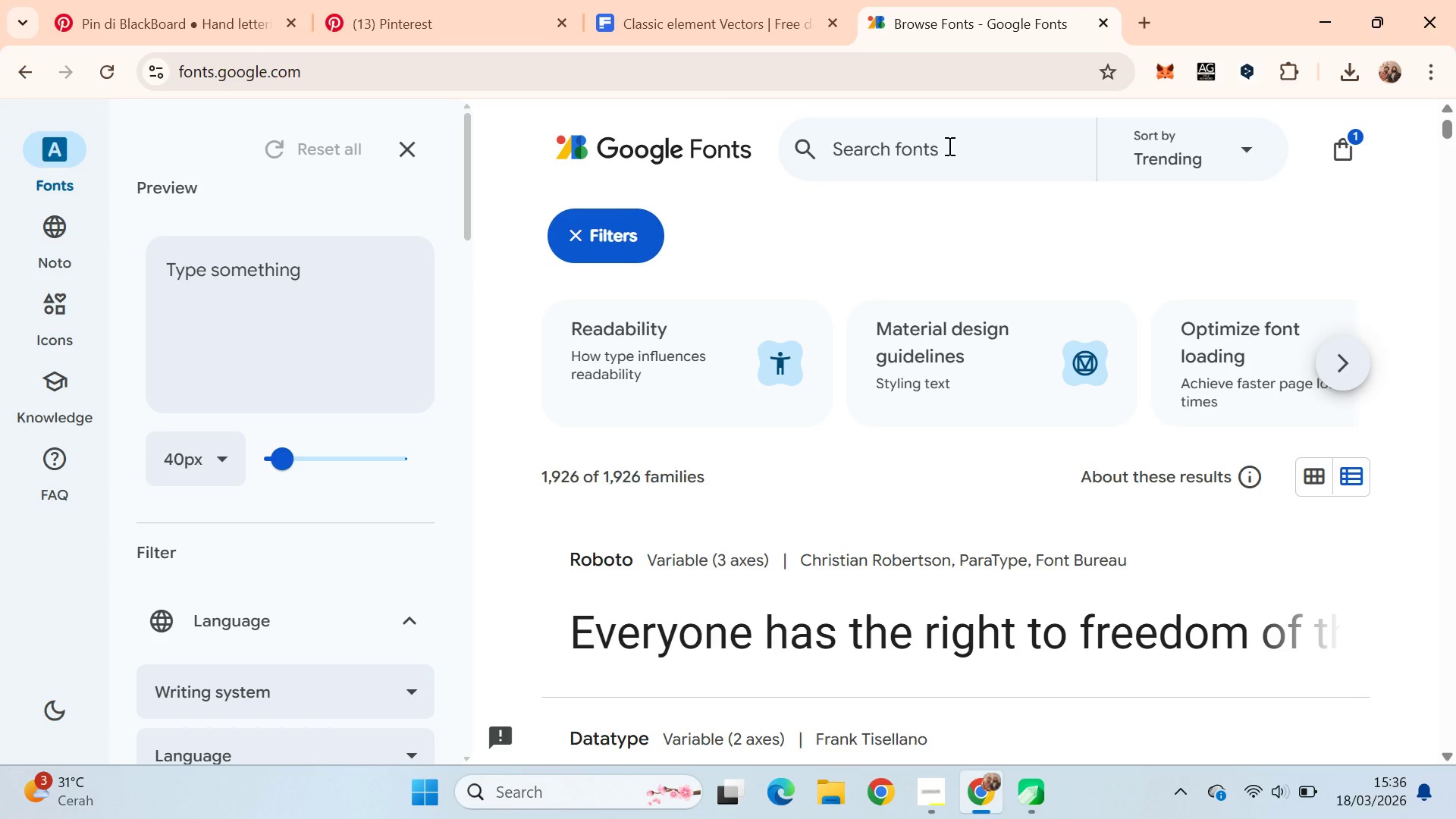 
type(source an)
key(Backspace)
key(Backspace)
type(s)
key(Backspace)
type( sans)
 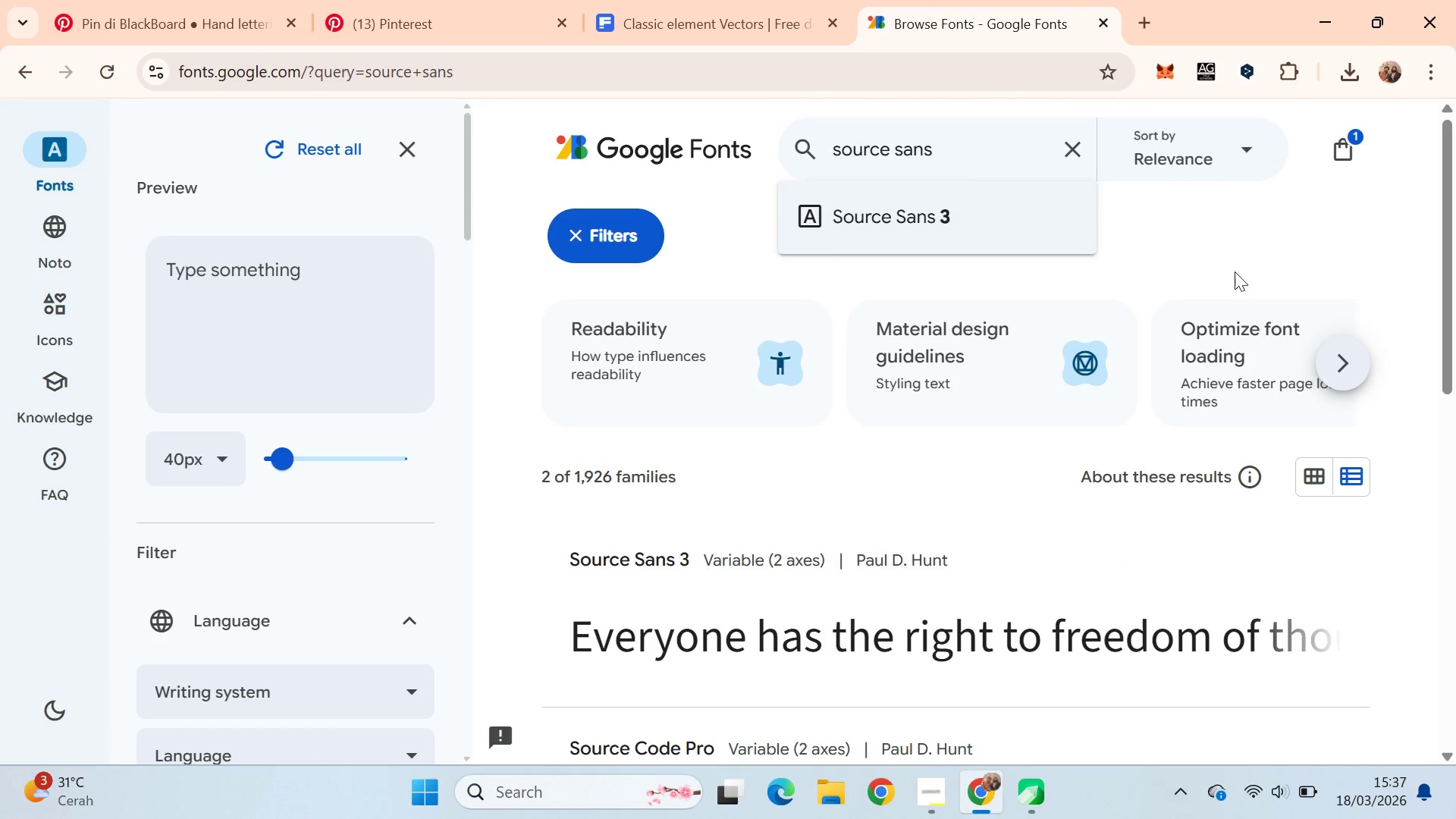 
scroll: coordinate [1232, 265], scroll_direction: none, amount: 0.0
 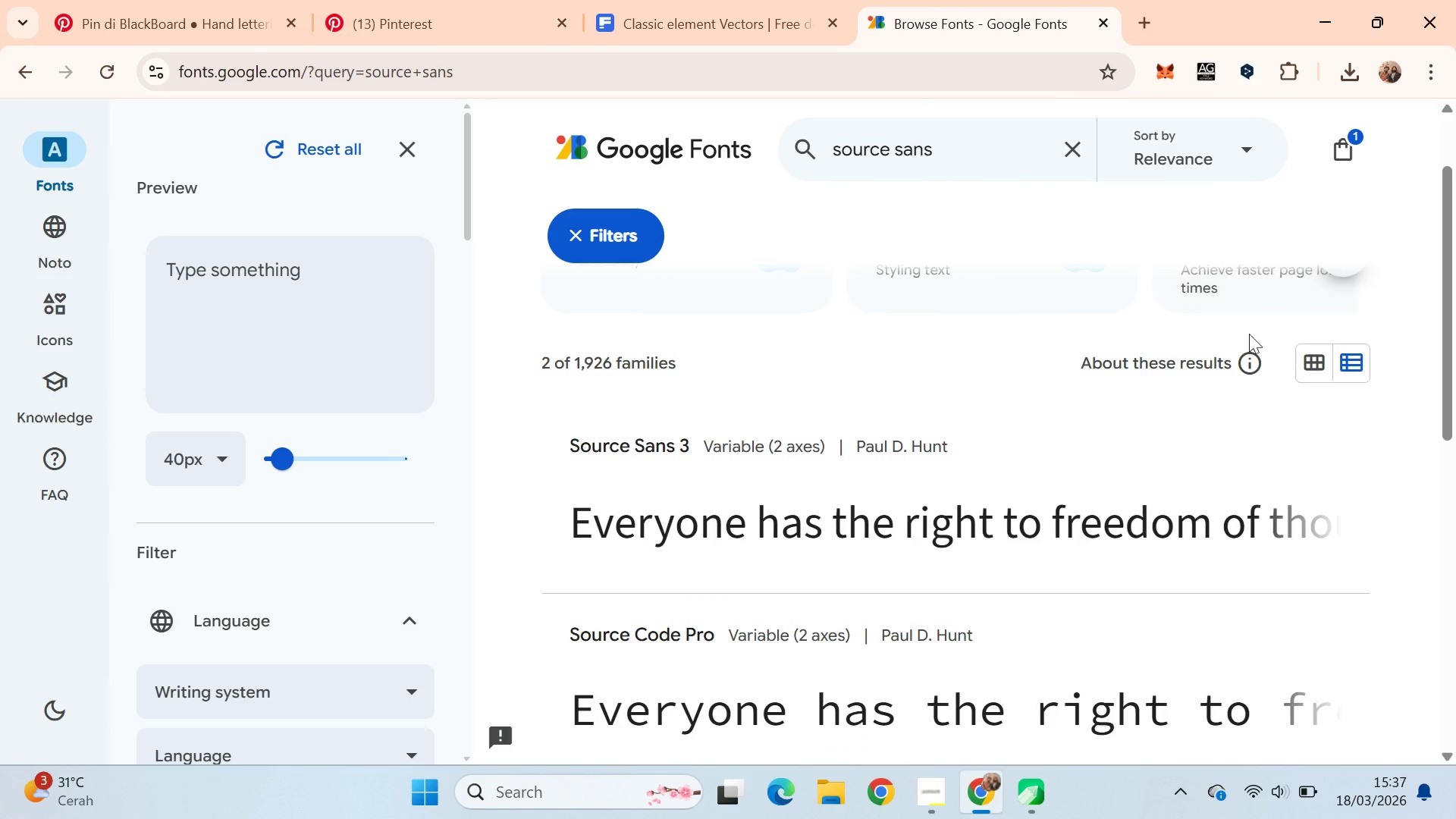 
scroll: coordinate [1251, 360], scroll_direction: down, amount: 2.0
 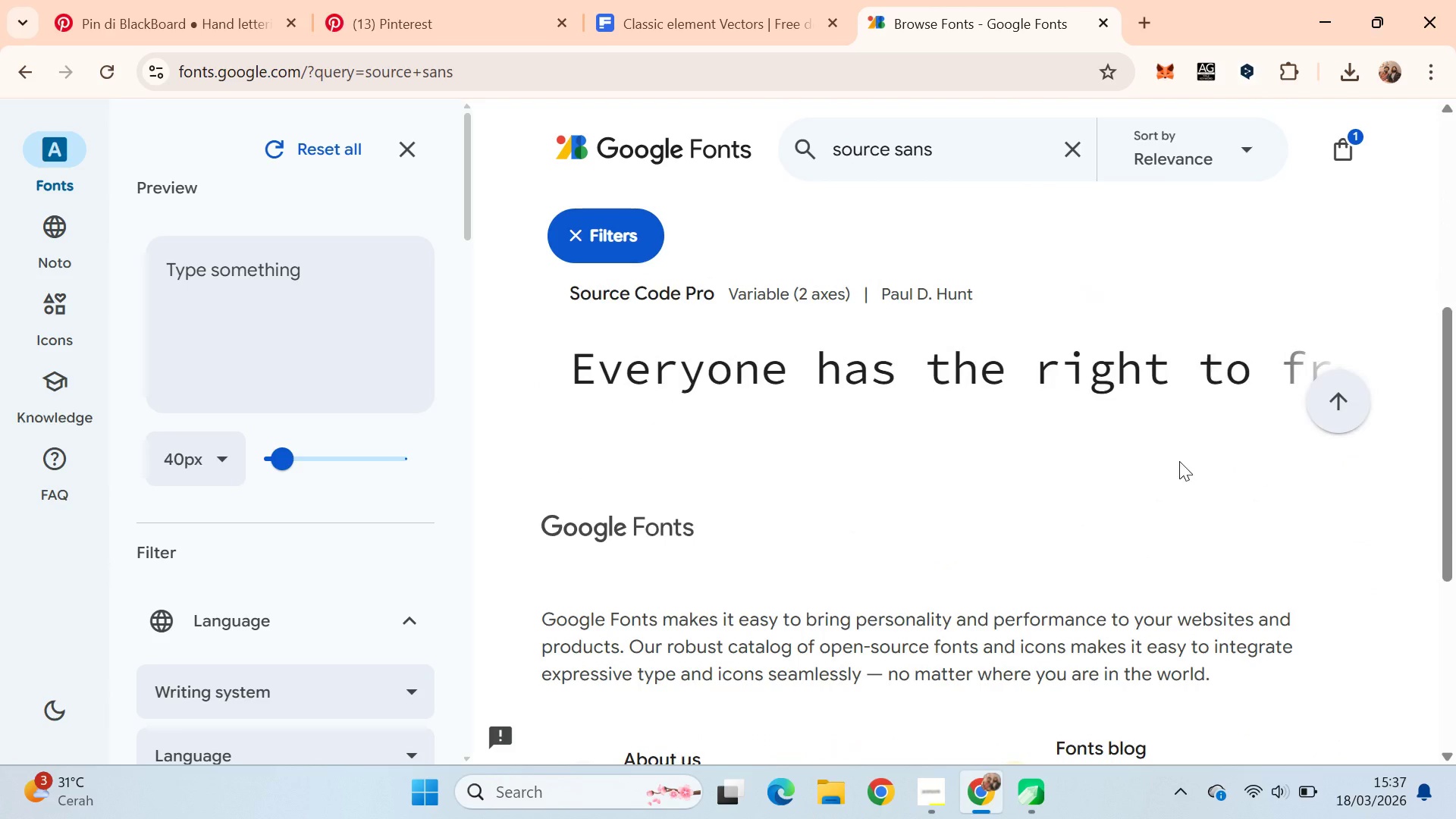 
scroll: coordinate [1169, 466], scroll_direction: up, amount: 3.0
 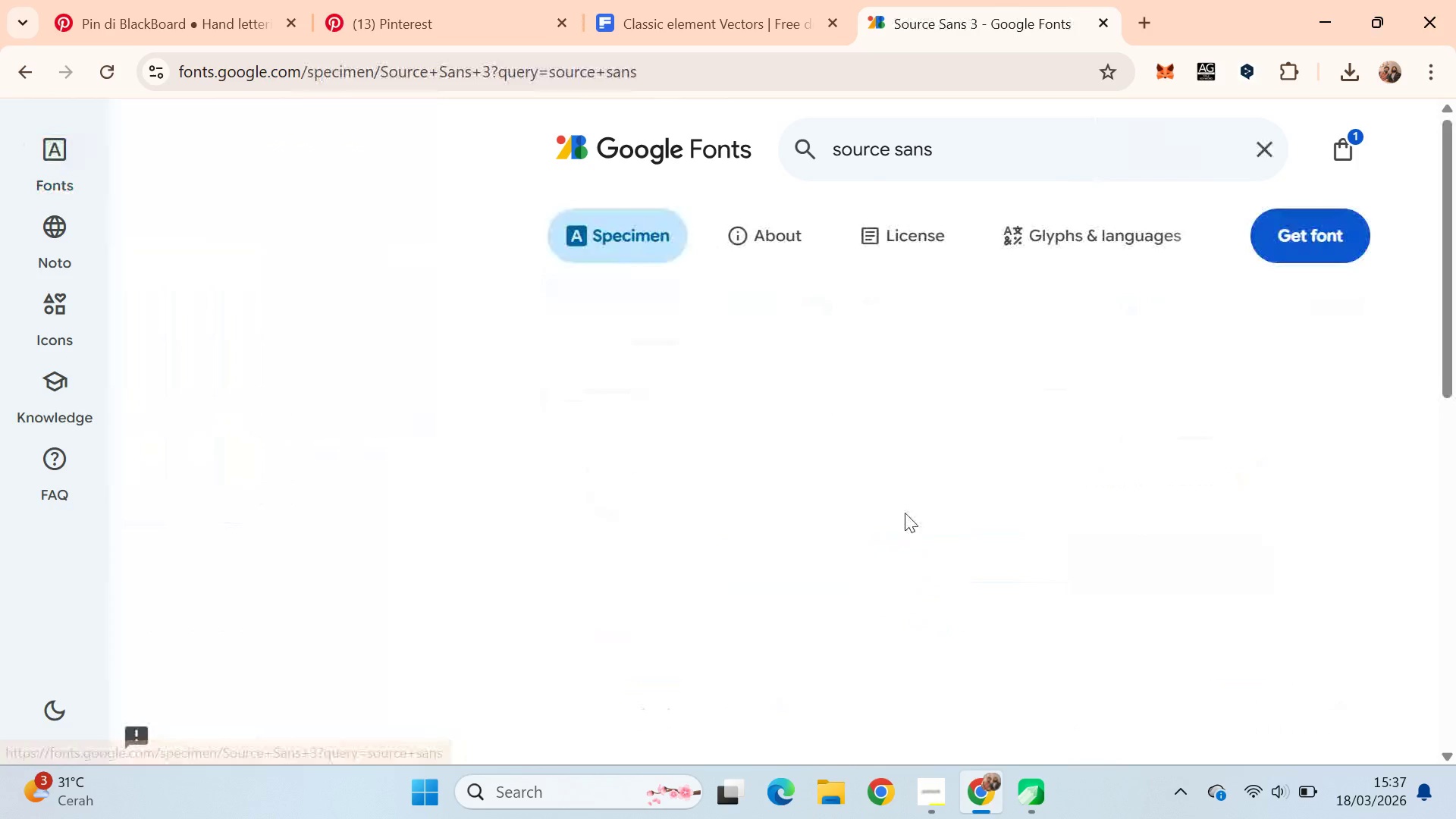 
scroll: coordinate [1216, 344], scroll_direction: down, amount: 7.0
 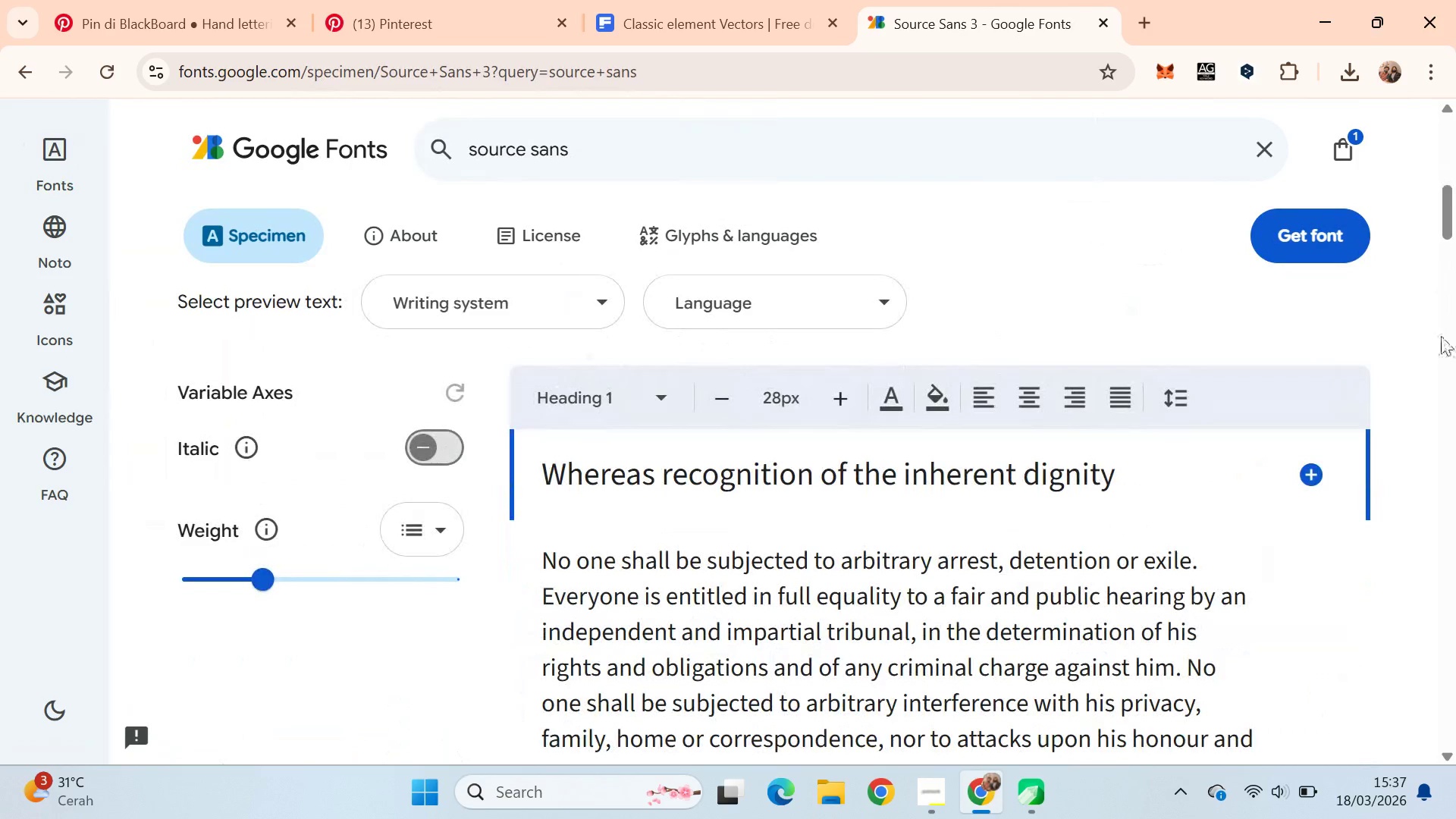 
scroll: coordinate [1439, 339], scroll_direction: up, amount: 9.0
 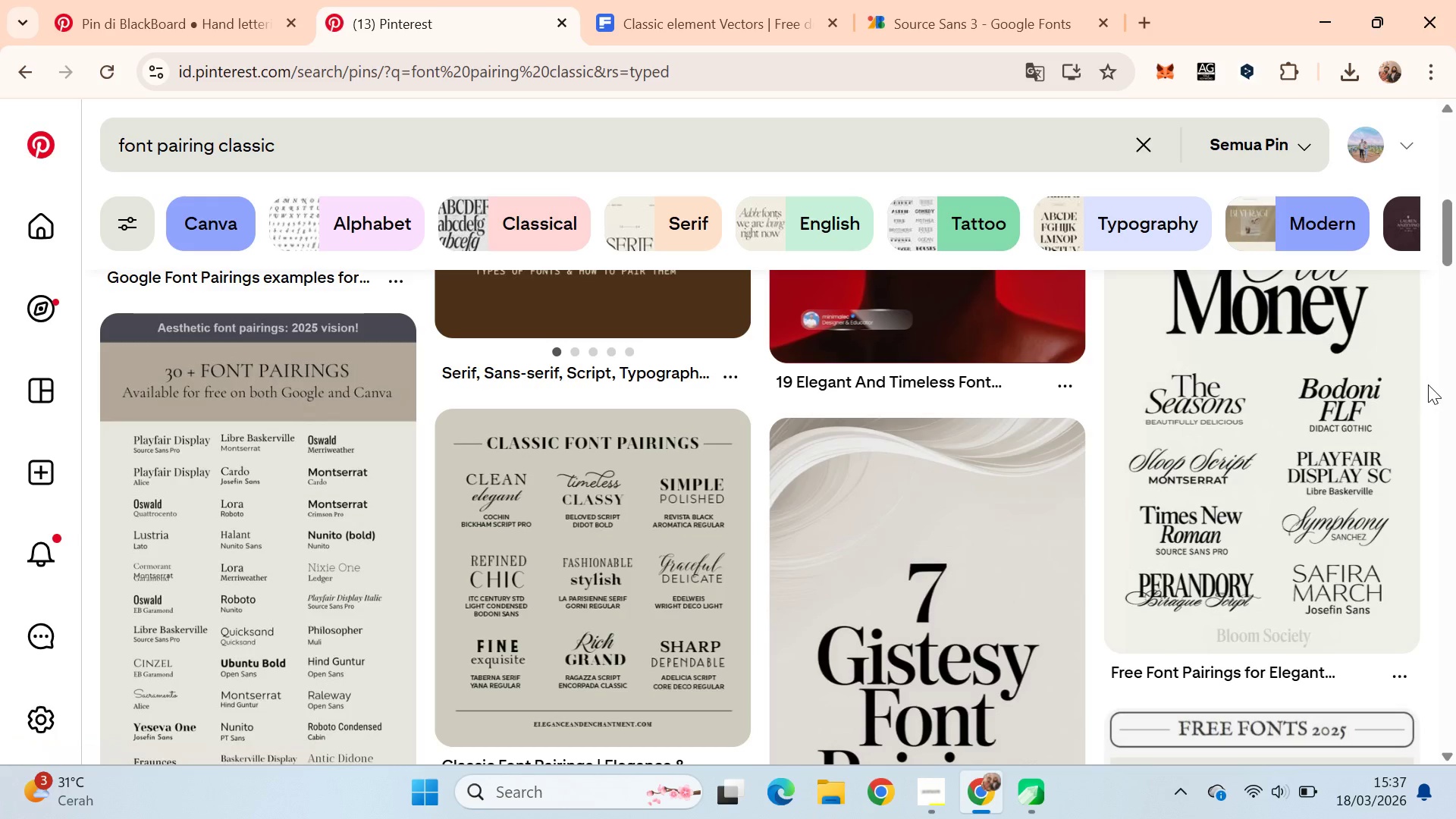 
wait(5.14)
 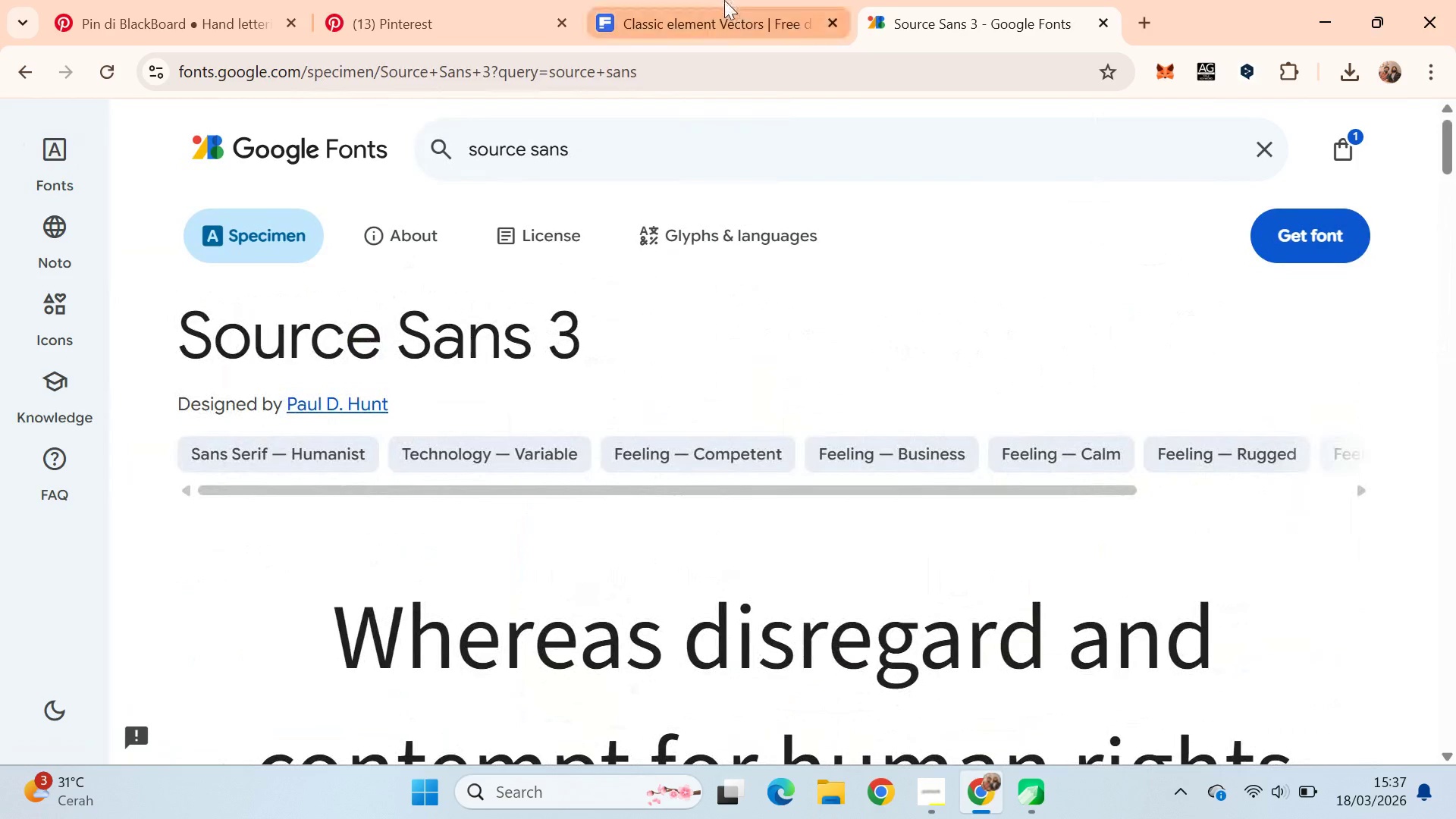 
left_click([895, 0])
 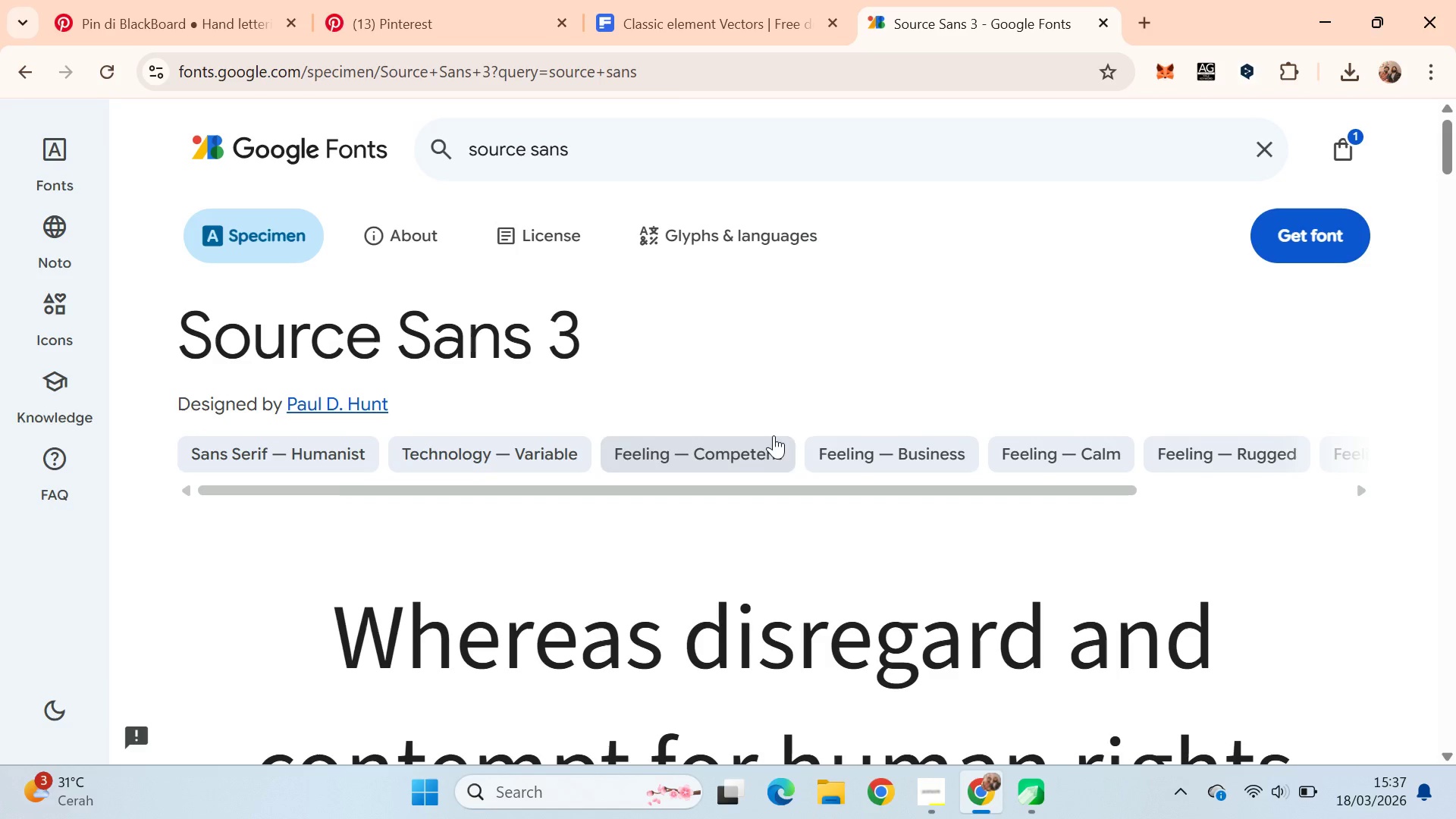 
scroll: coordinate [482, 479], scroll_direction: down, amount: 12.0
 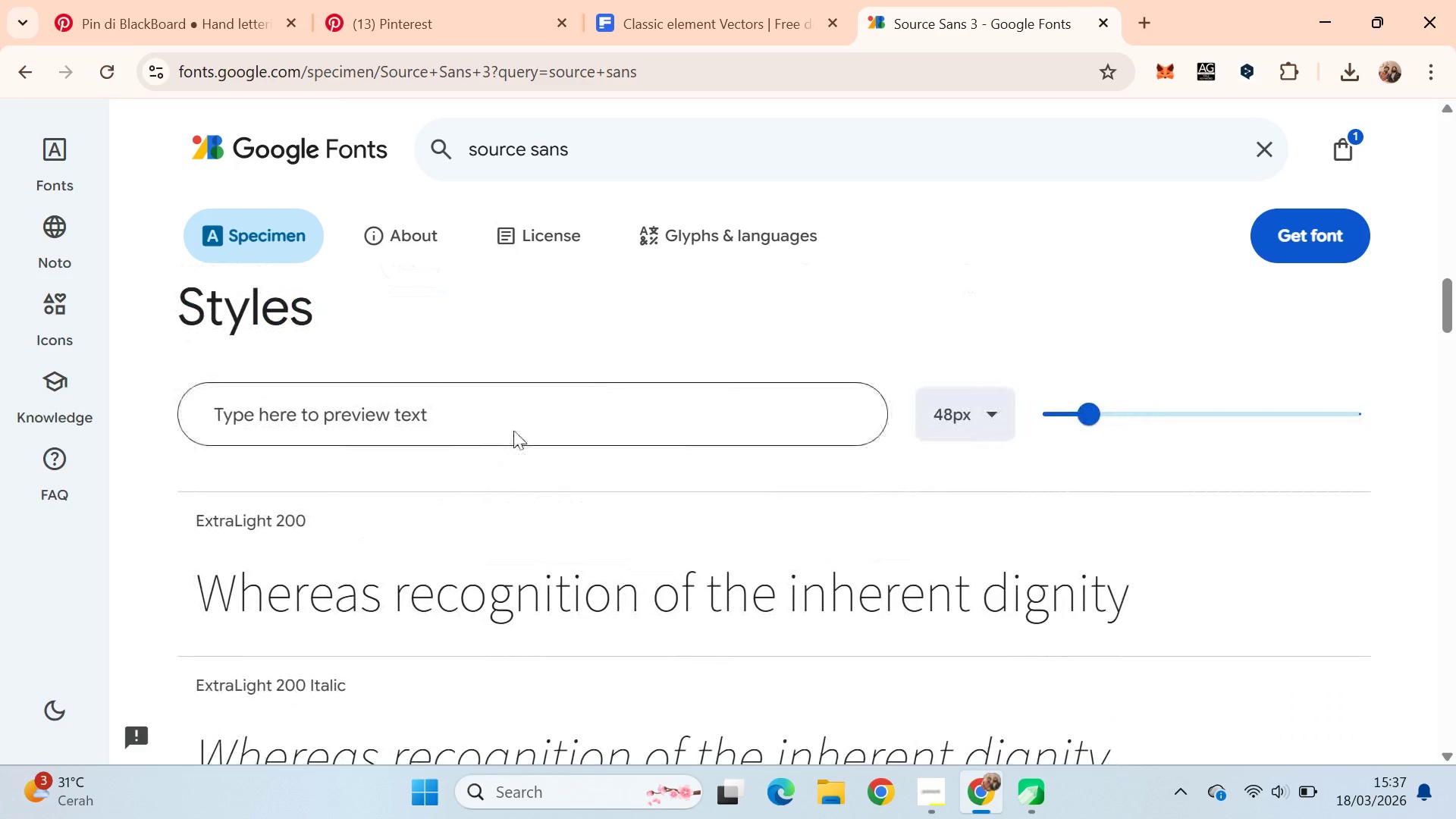 
key(Alt+Tab)